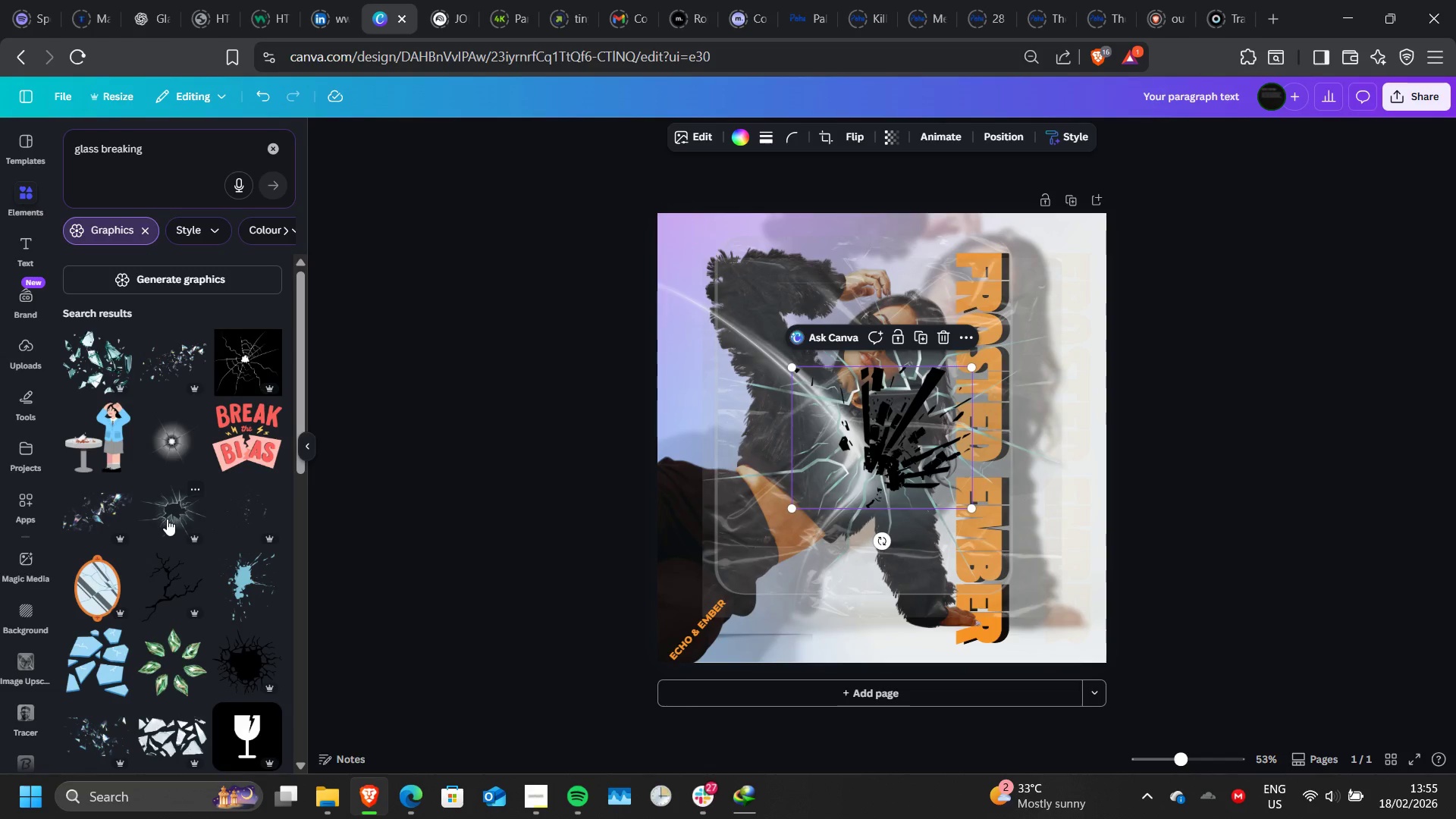 
left_click([167, 519])
 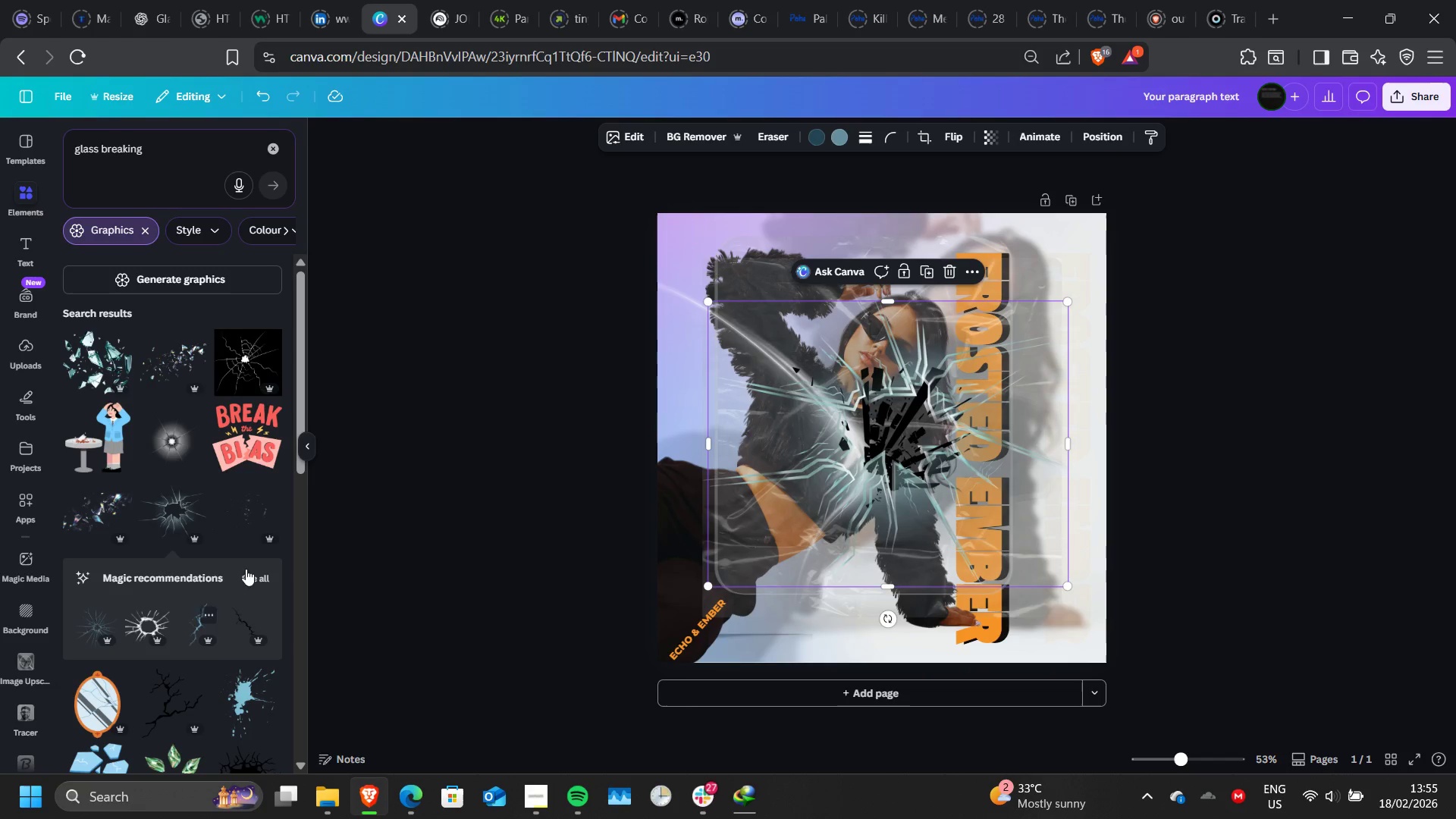 
left_click([259, 576])
 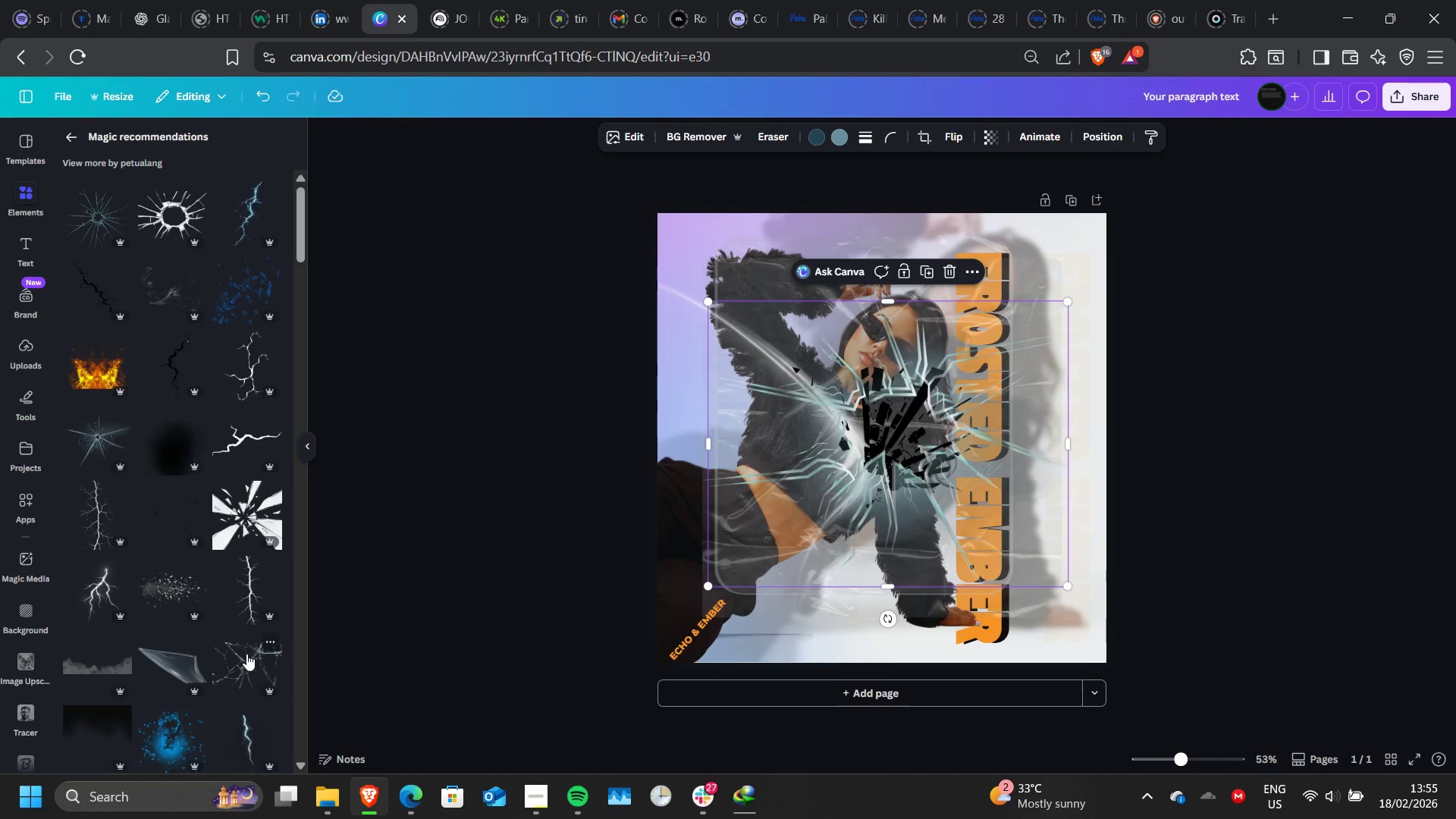 
wait(5.01)
 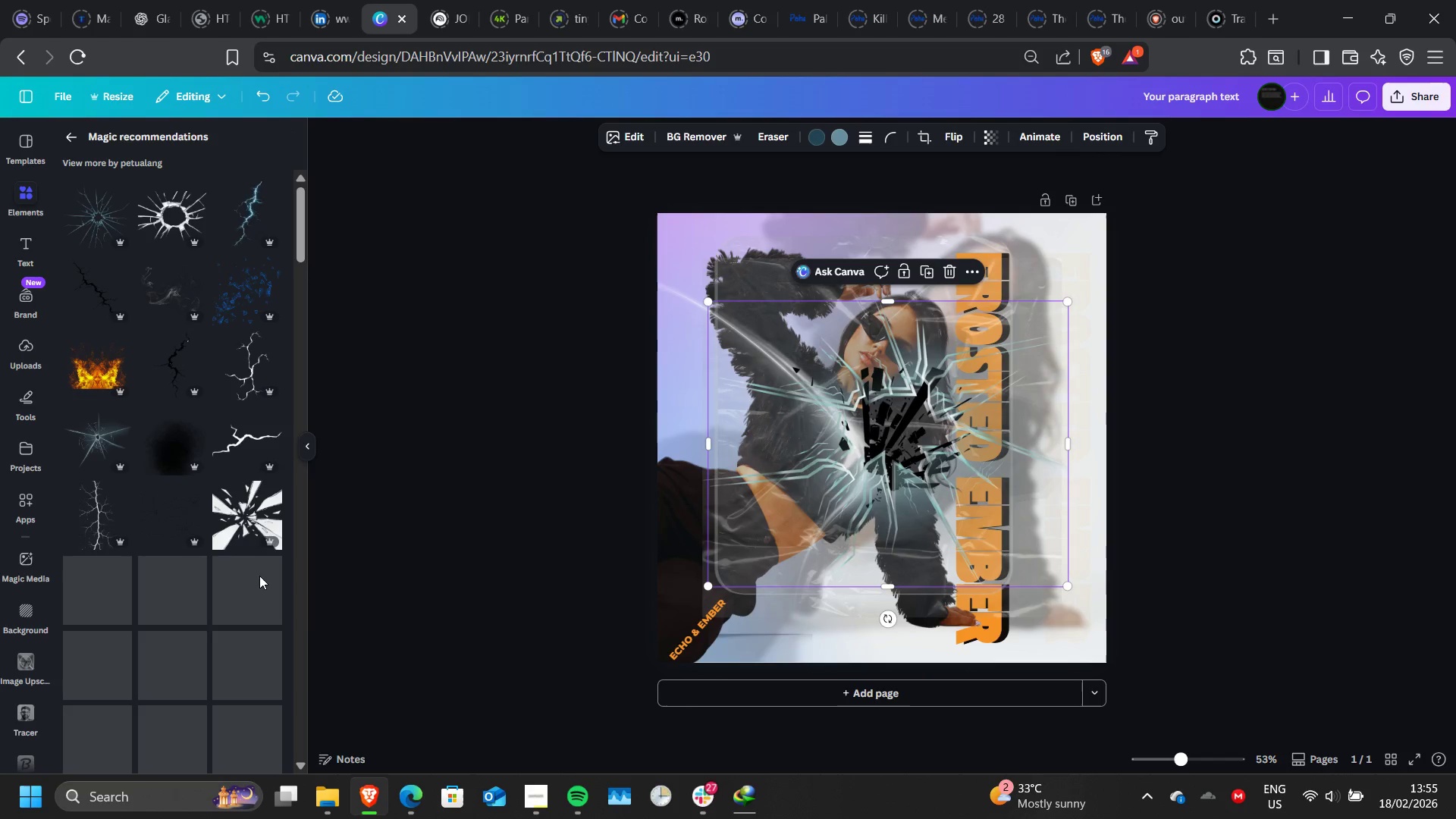 
left_click_drag(start_coordinate=[922, 466], to_coordinate=[1011, 544])
 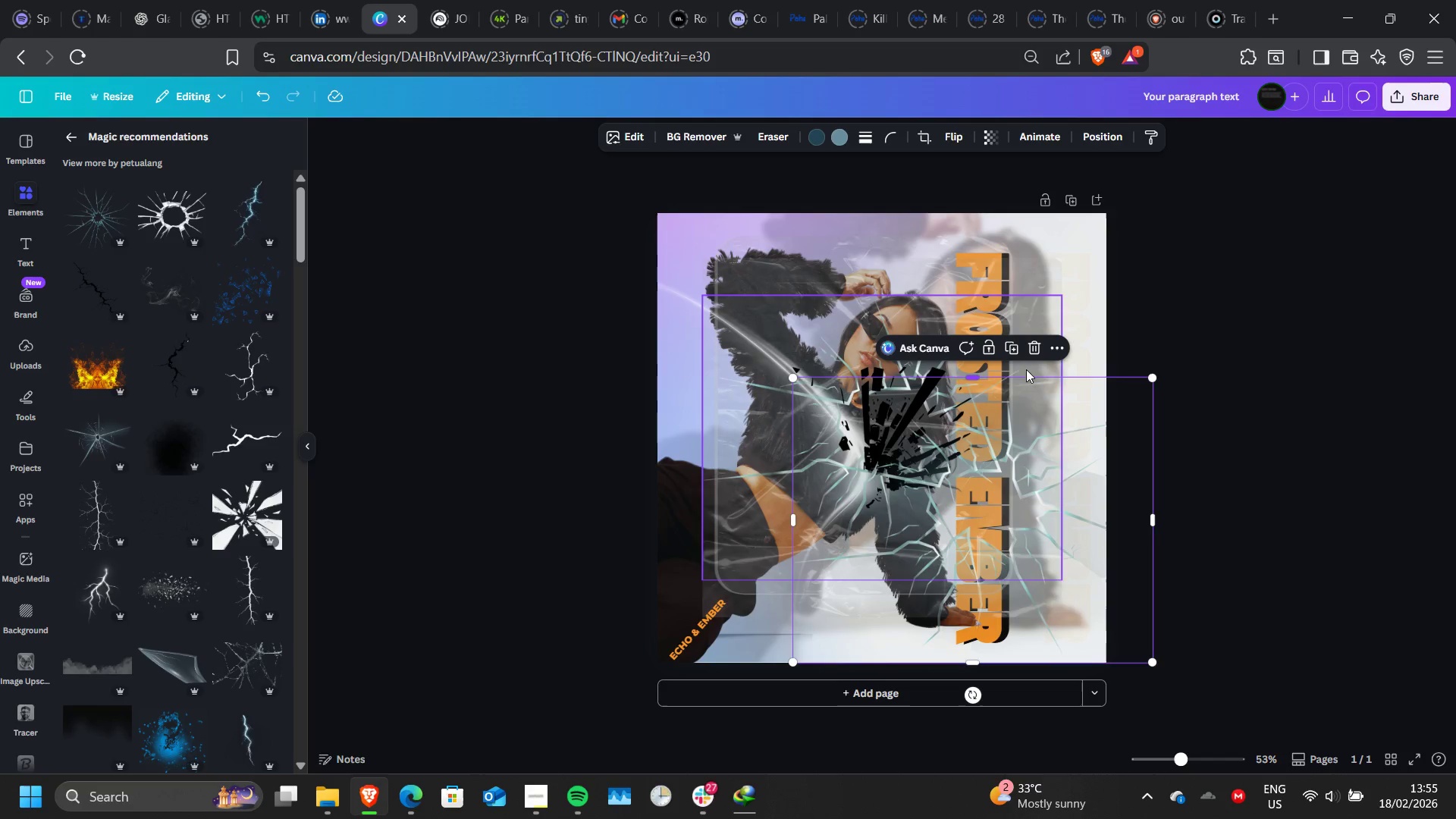 
left_click([1034, 359])
 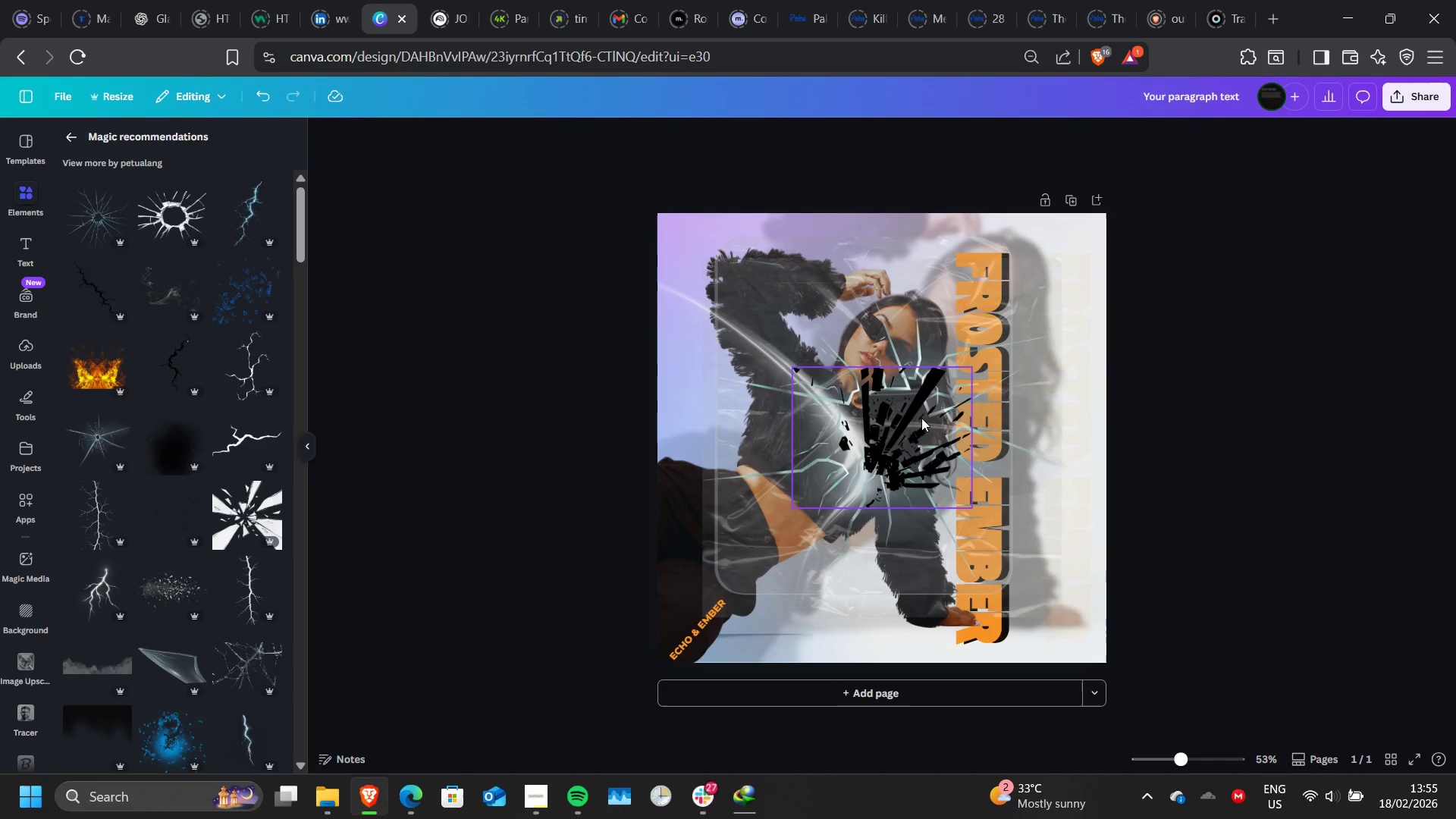 
left_click([921, 418])
 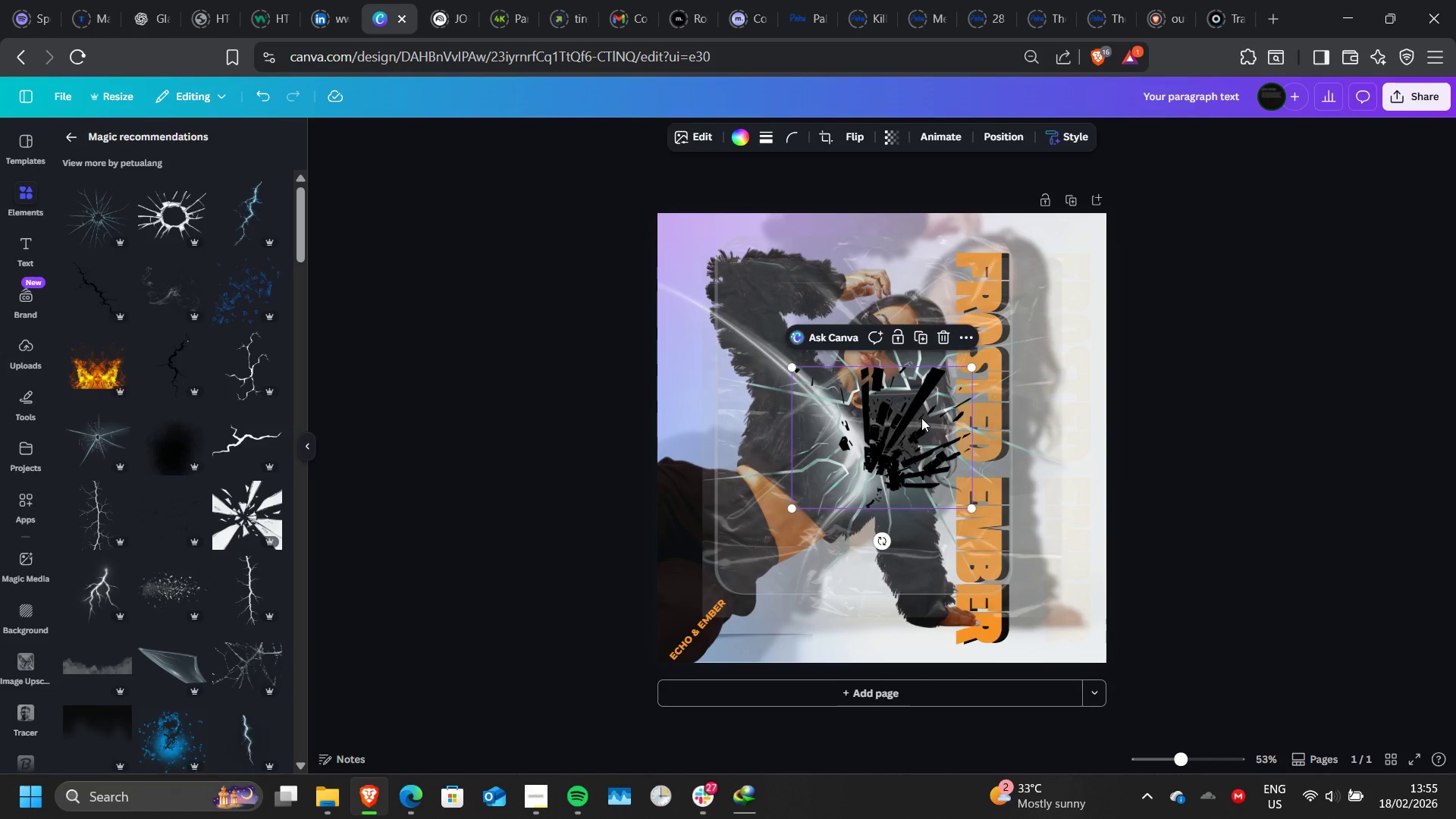 
key(Delete)
 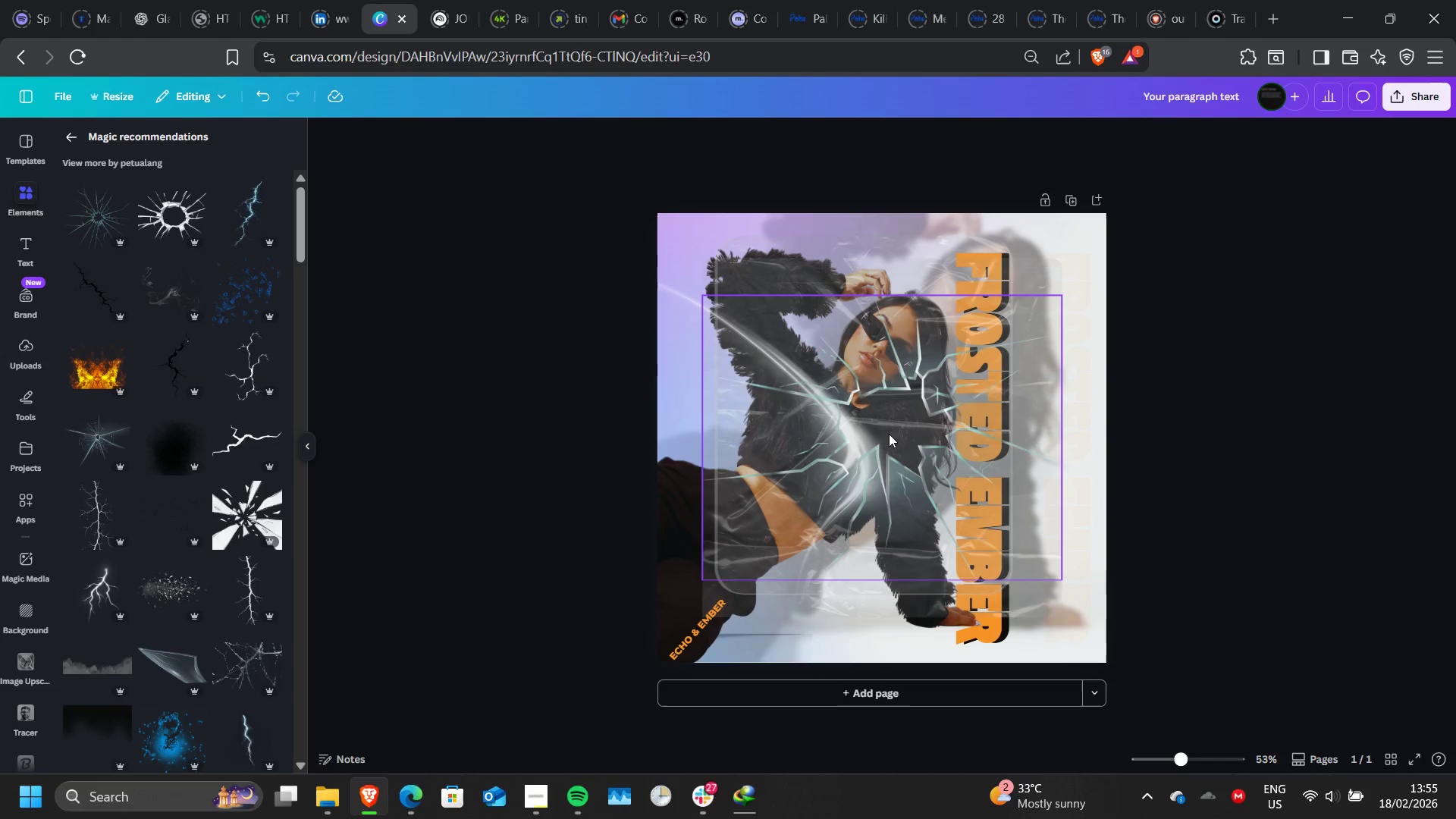 
left_click_drag(start_coordinate=[889, 434], to_coordinate=[927, 544])
 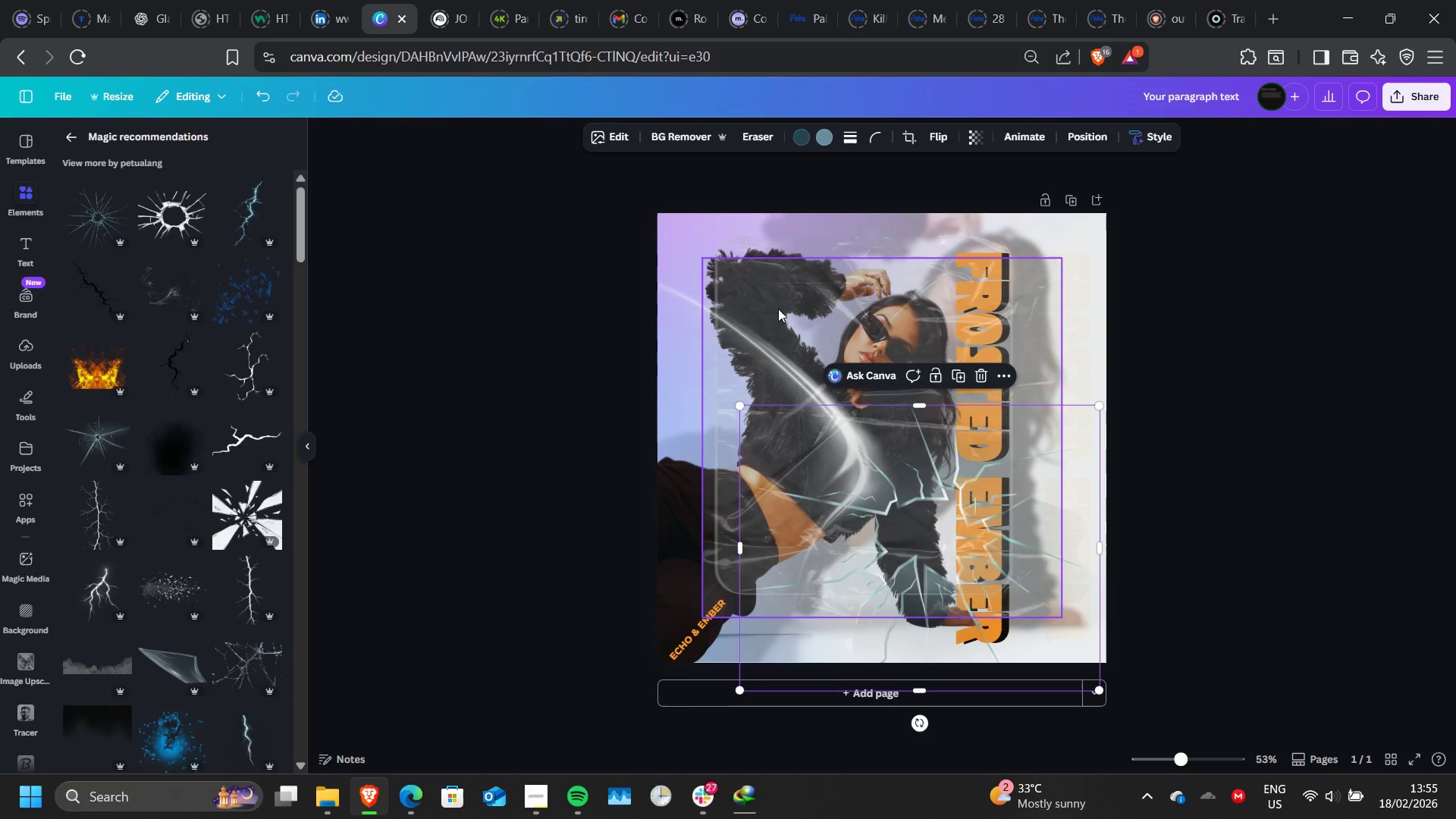 
left_click_drag(start_coordinate=[778, 309], to_coordinate=[634, 477])
 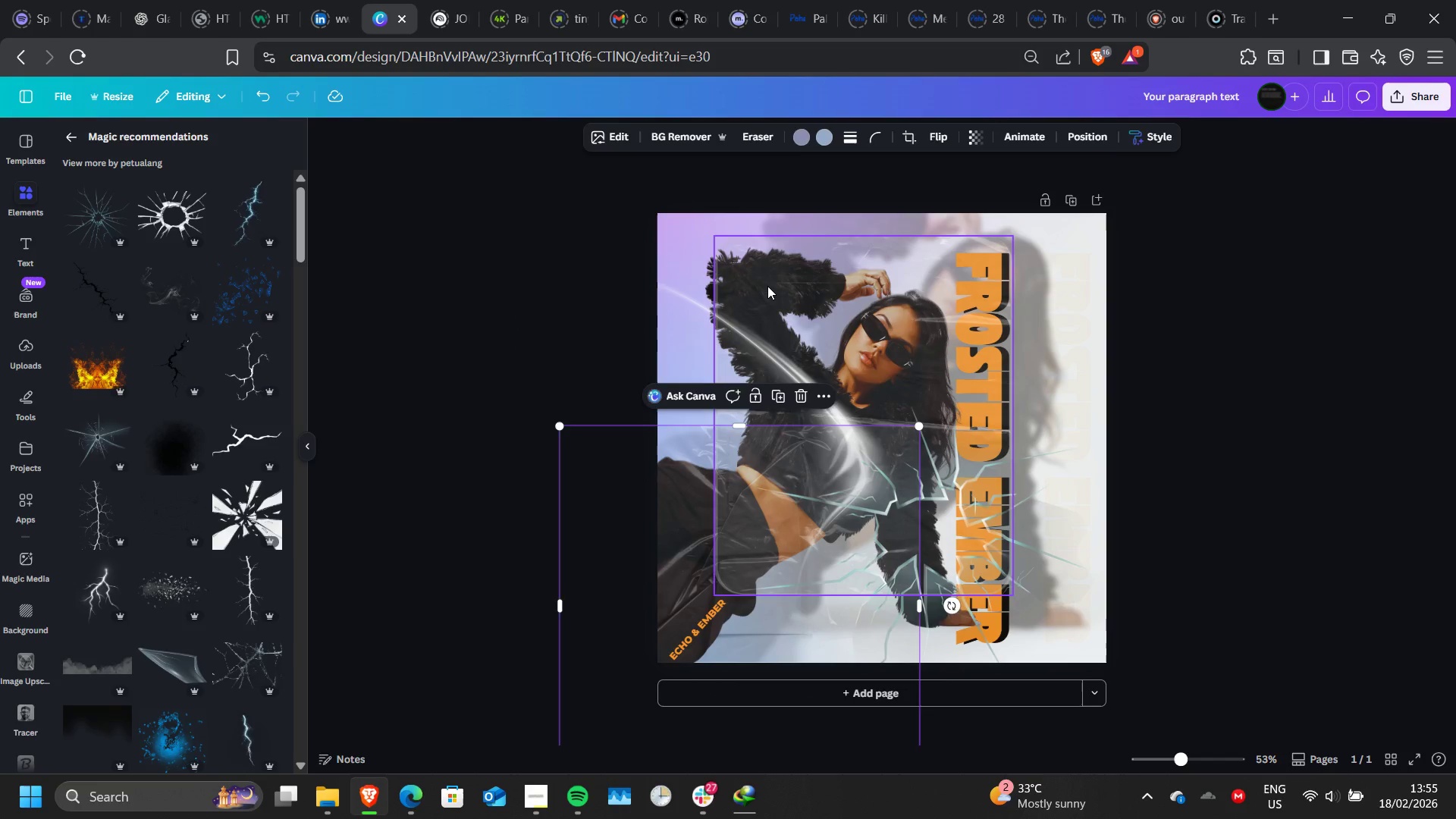 
left_click([767, 286])
 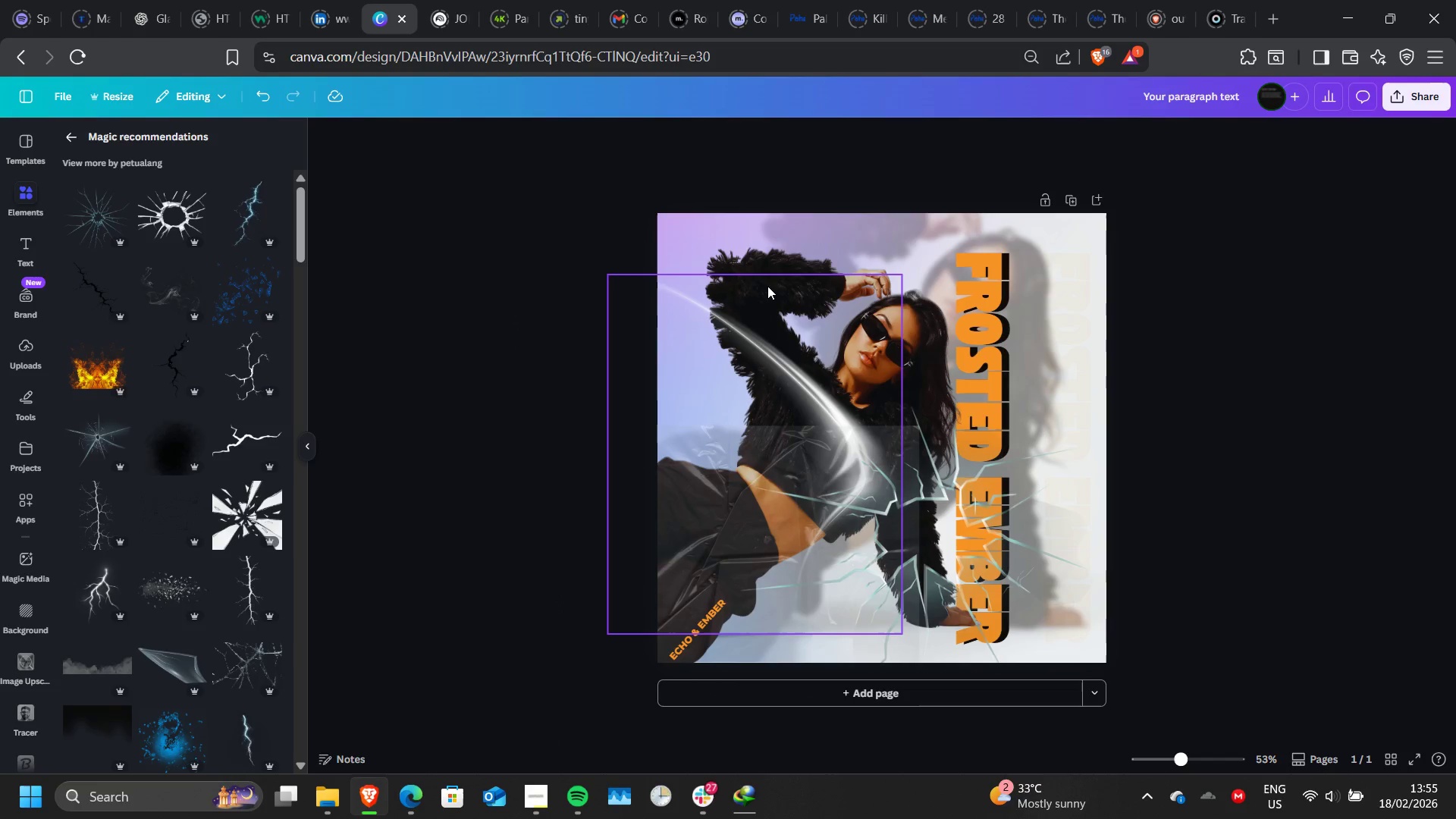 
key(Delete)
 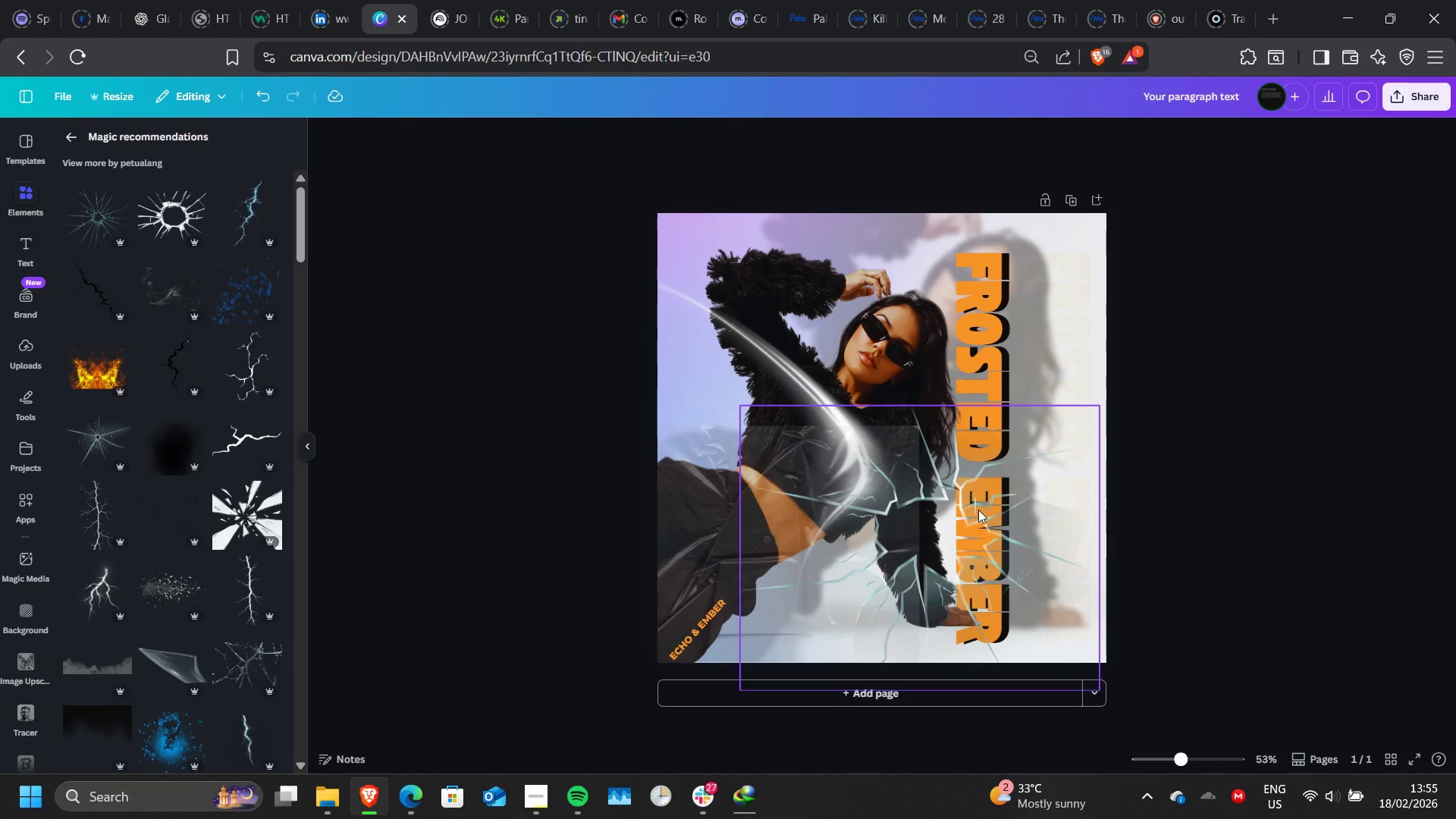 
left_click_drag(start_coordinate=[978, 510], to_coordinate=[888, 414])
 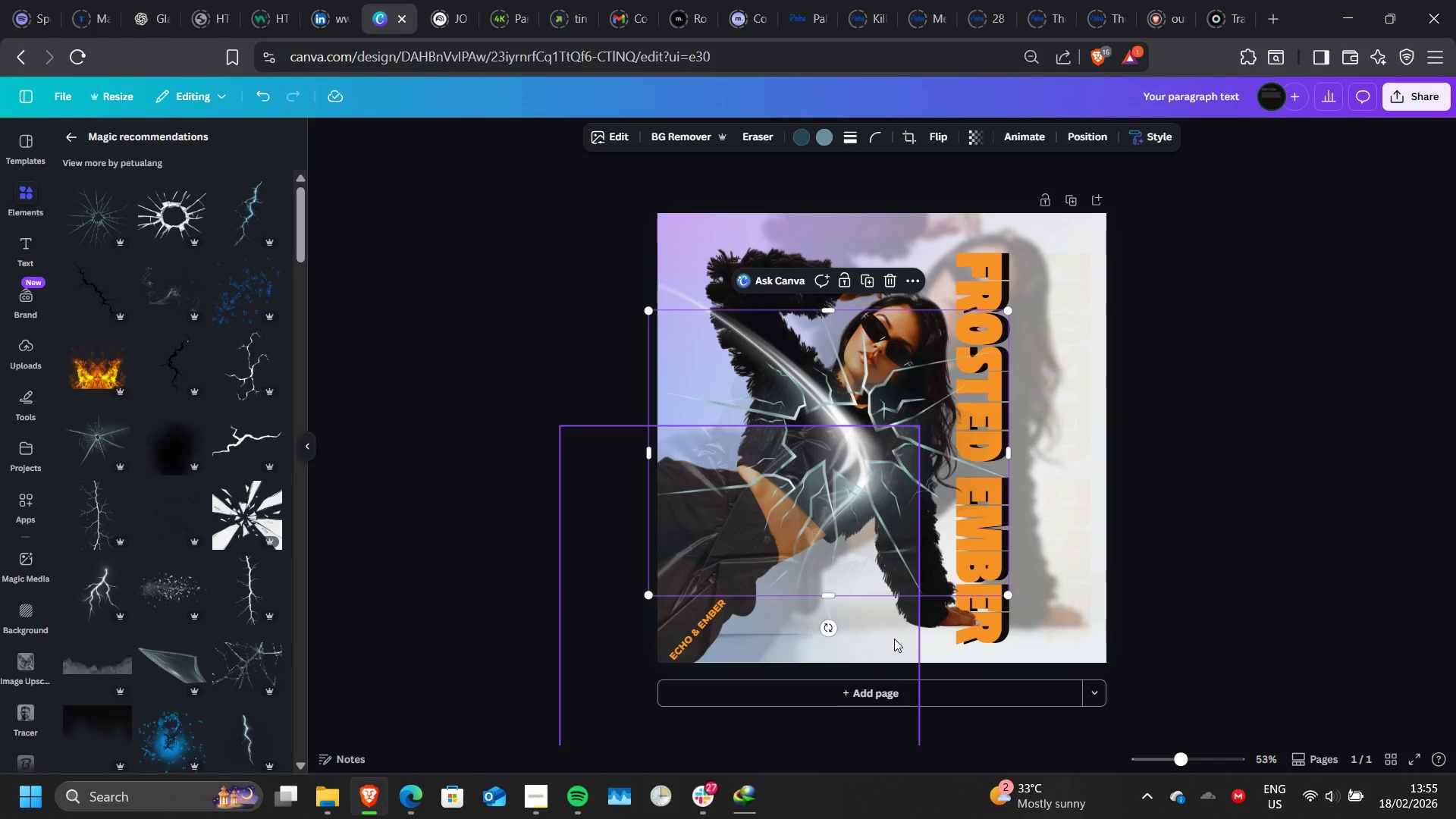 
left_click_drag(start_coordinate=[894, 639], to_coordinate=[902, 389])
 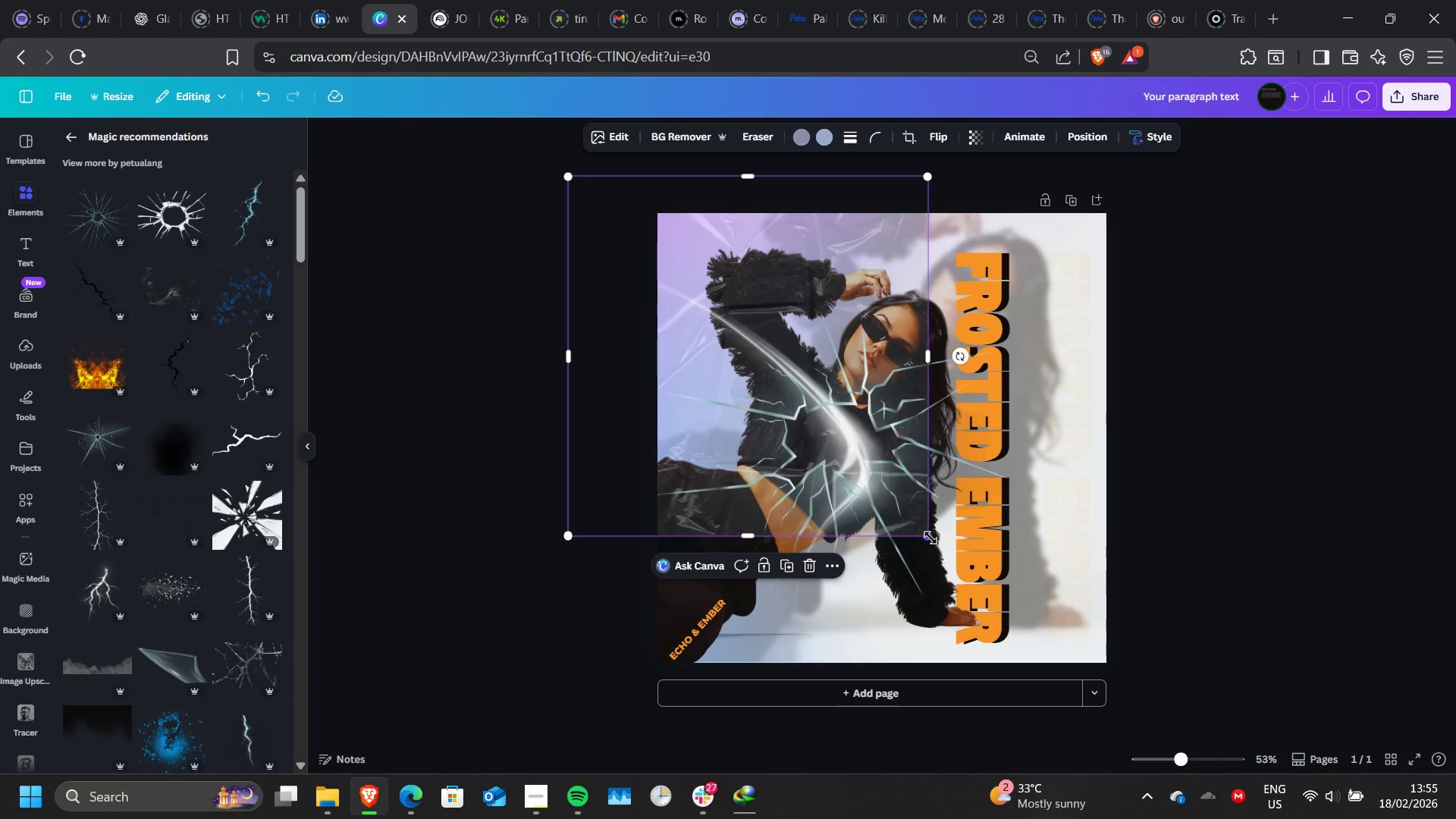 
left_click_drag(start_coordinate=[930, 538], to_coordinate=[1144, 661])
 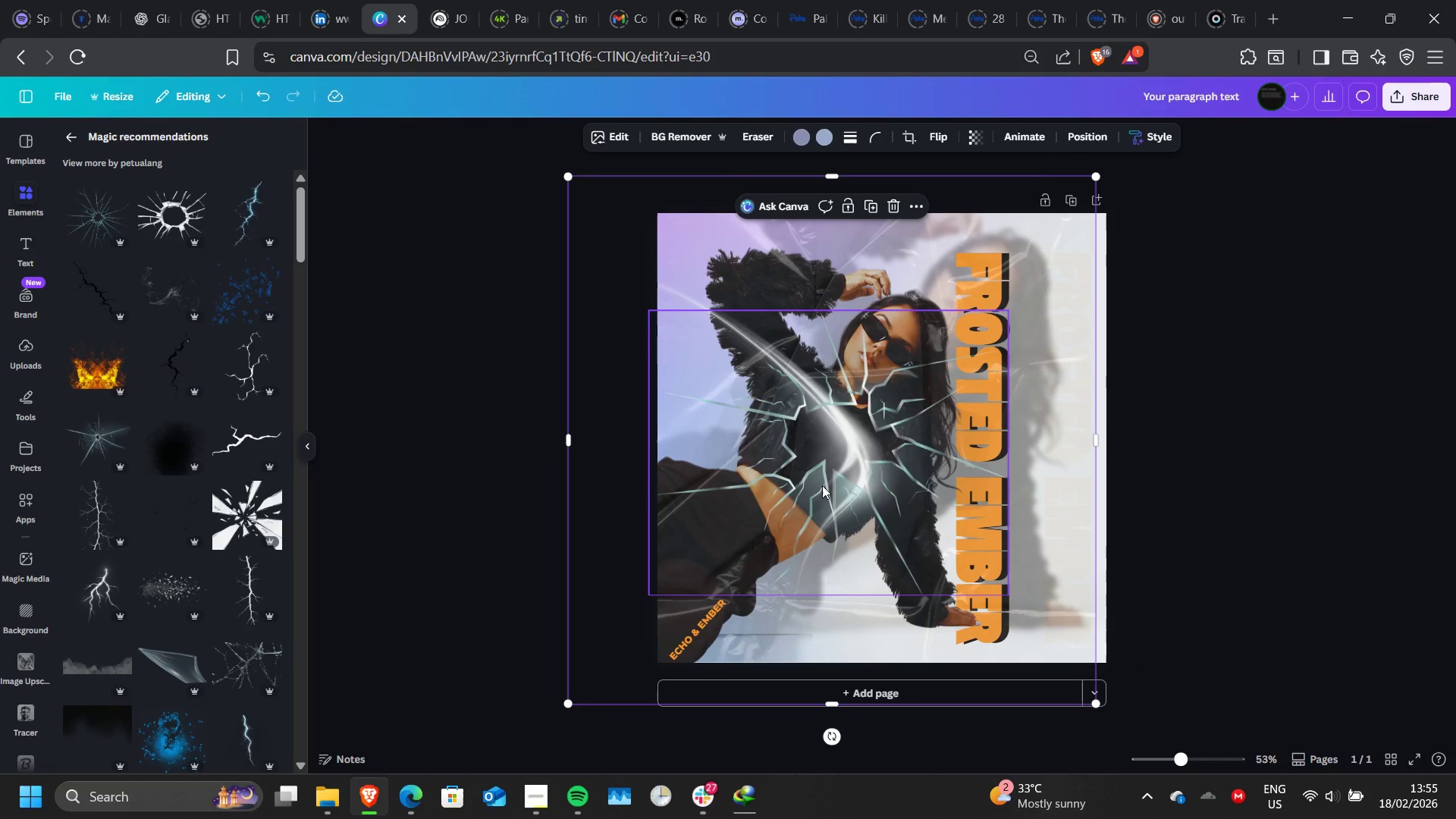 
left_click([822, 485])
 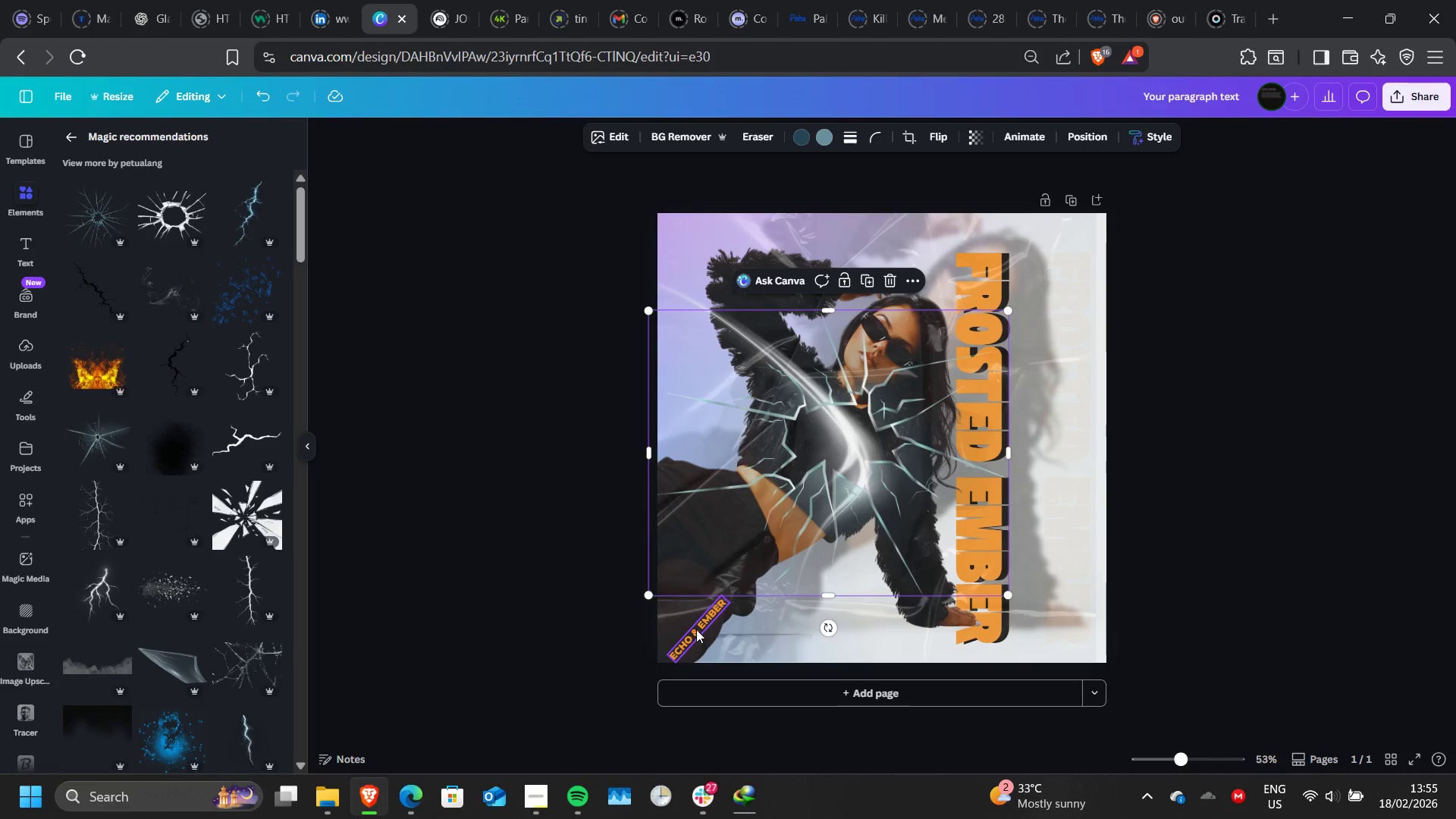 
left_click([696, 629])
 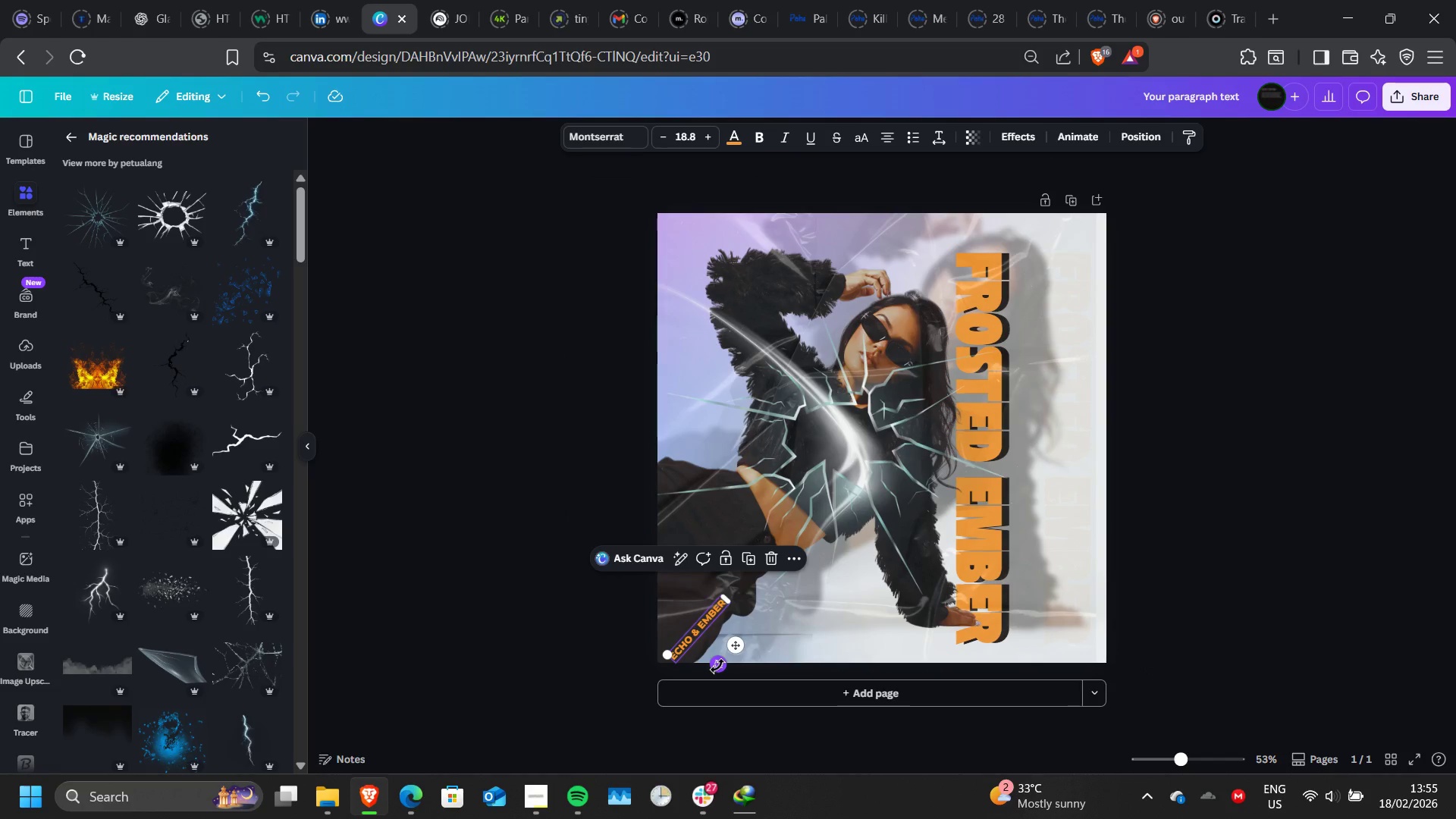 
left_click_drag(start_coordinate=[717, 666], to_coordinate=[699, 660])
 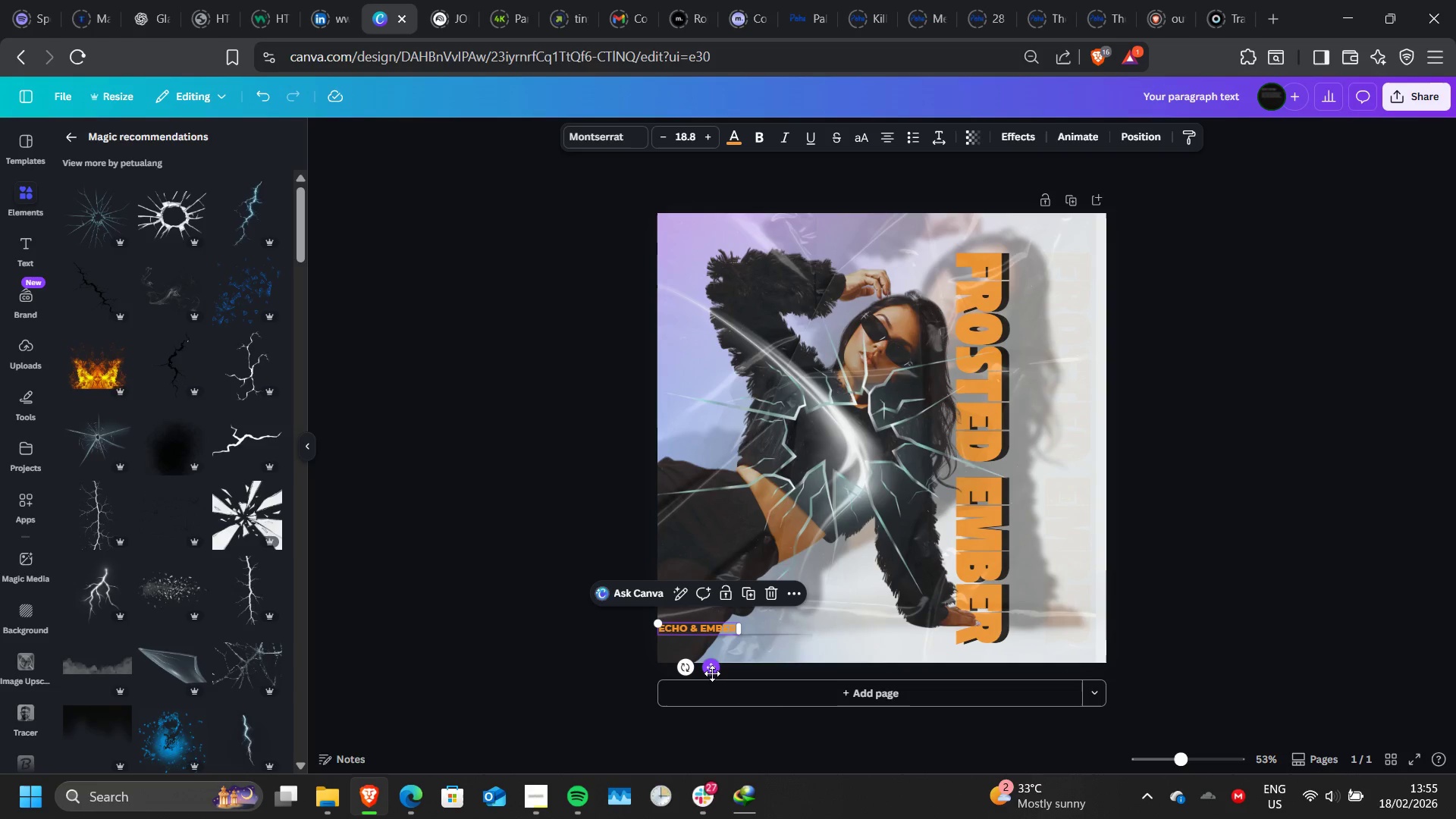 
left_click_drag(start_coordinate=[712, 673], to_coordinate=[859, 661])
 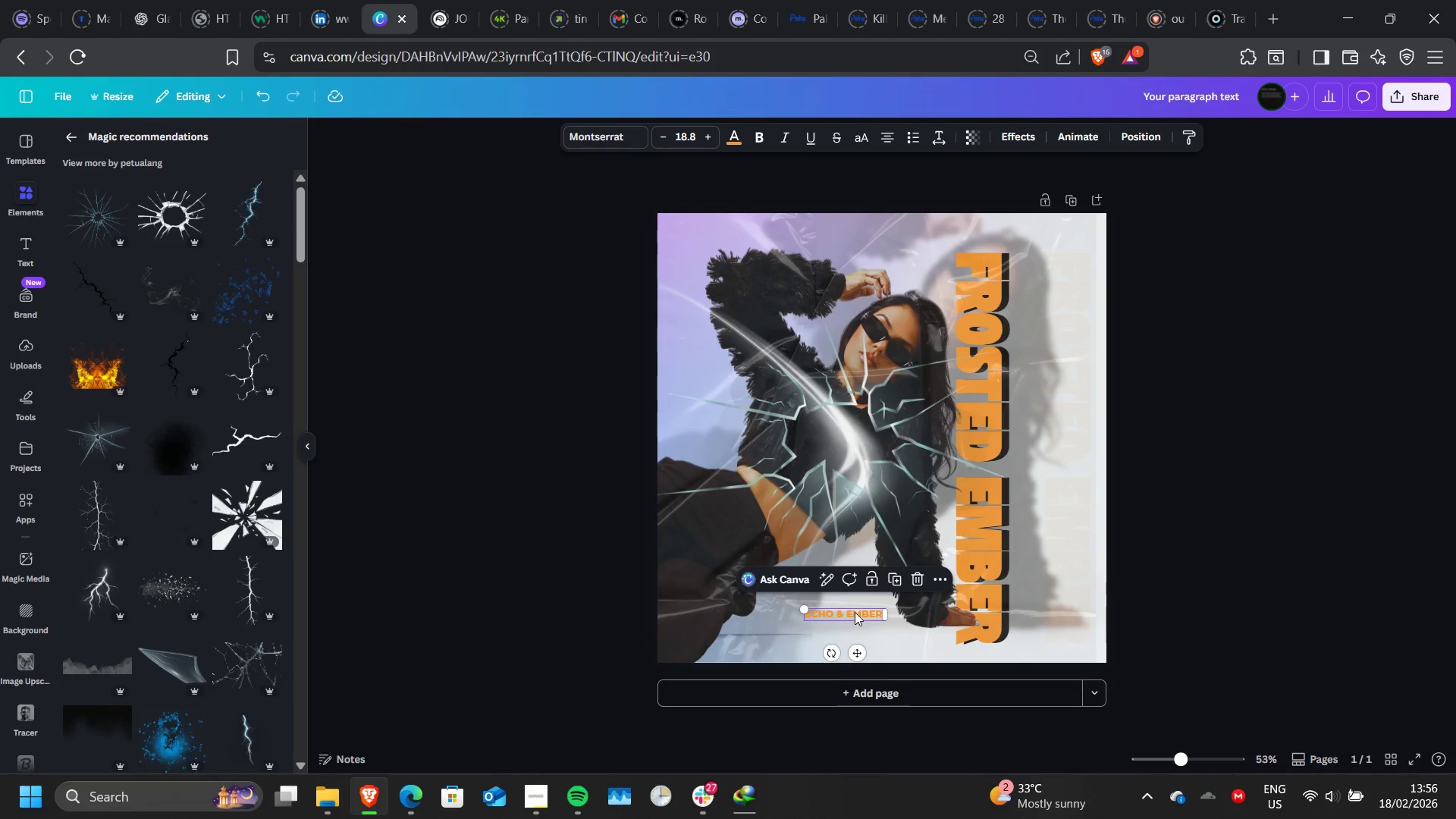 
double_click([855, 612])
 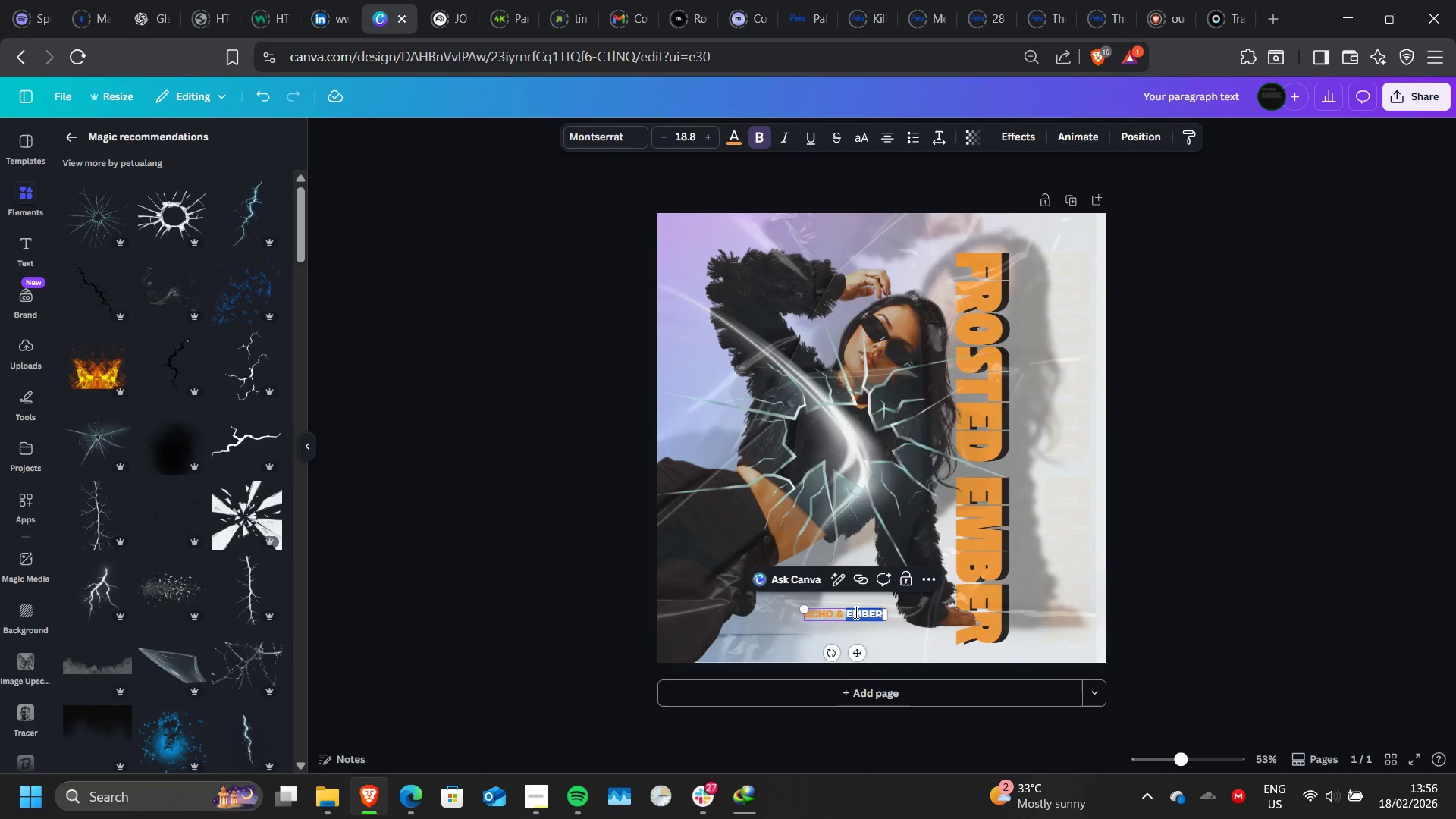 
triple_click([855, 612])
 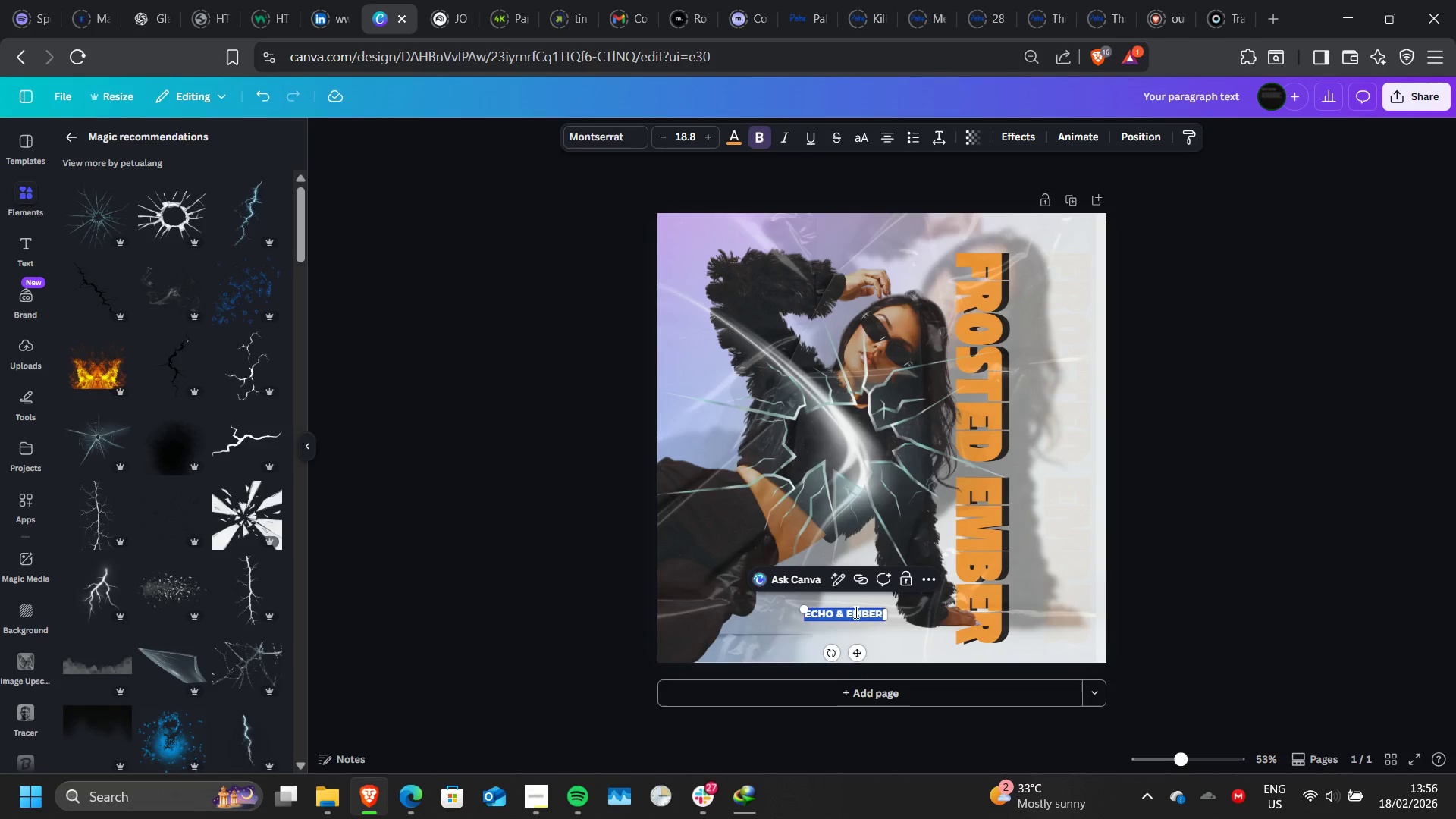 
triple_click([855, 612])
 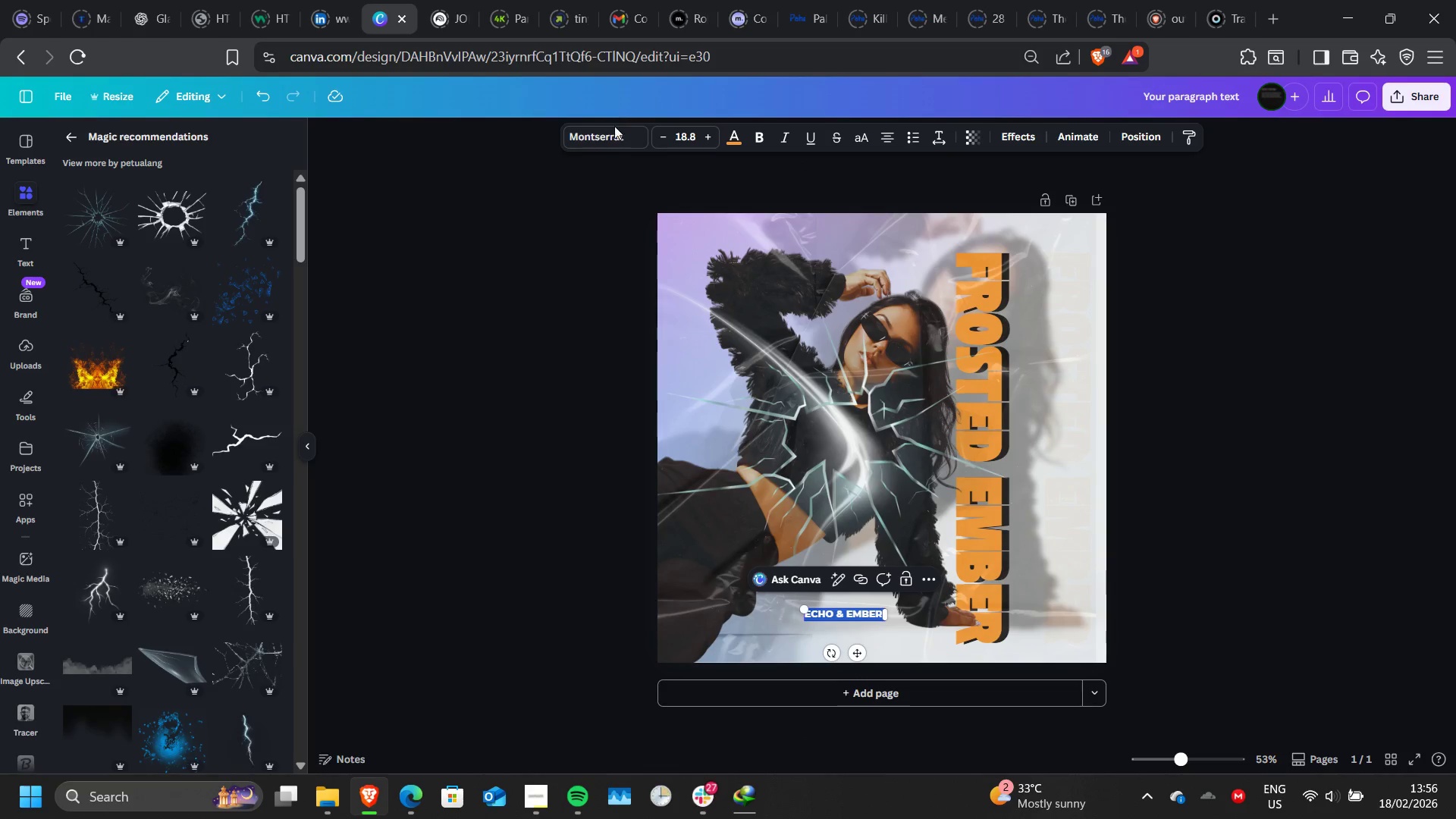 
left_click([619, 135])
 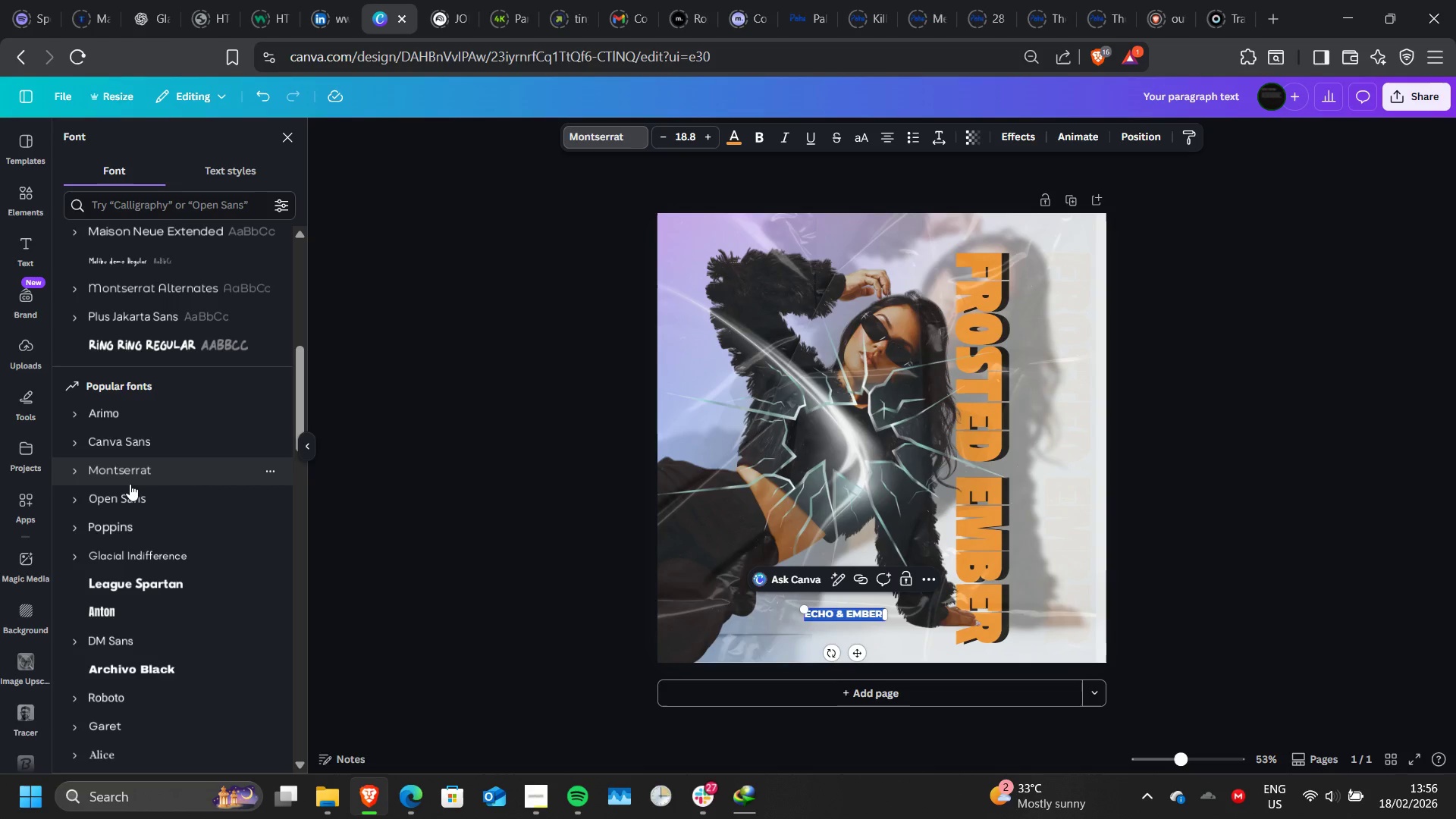 
scroll: coordinate [130, 484], scroll_direction: up, amount: 2.0
 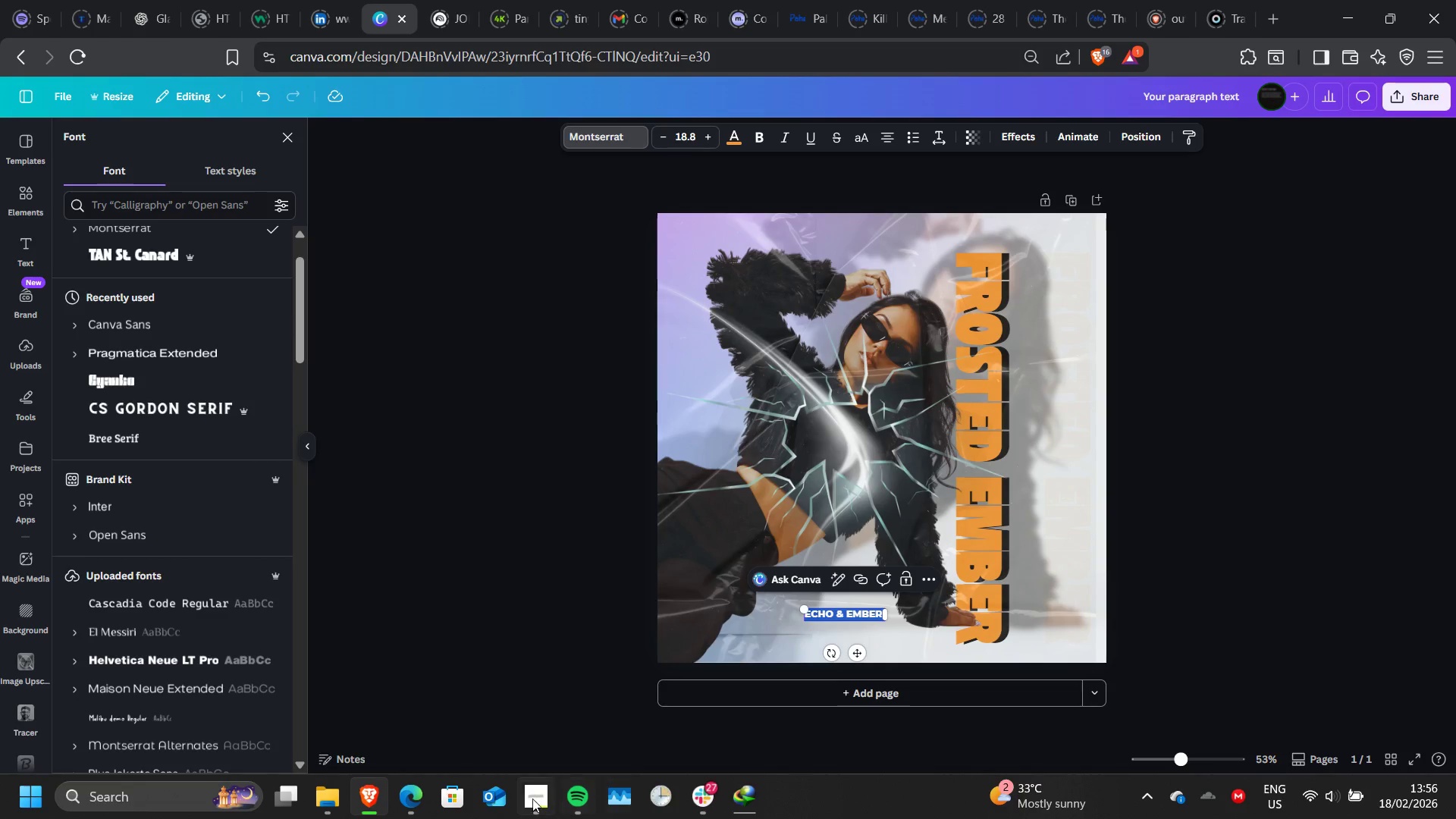 
left_click([533, 791])